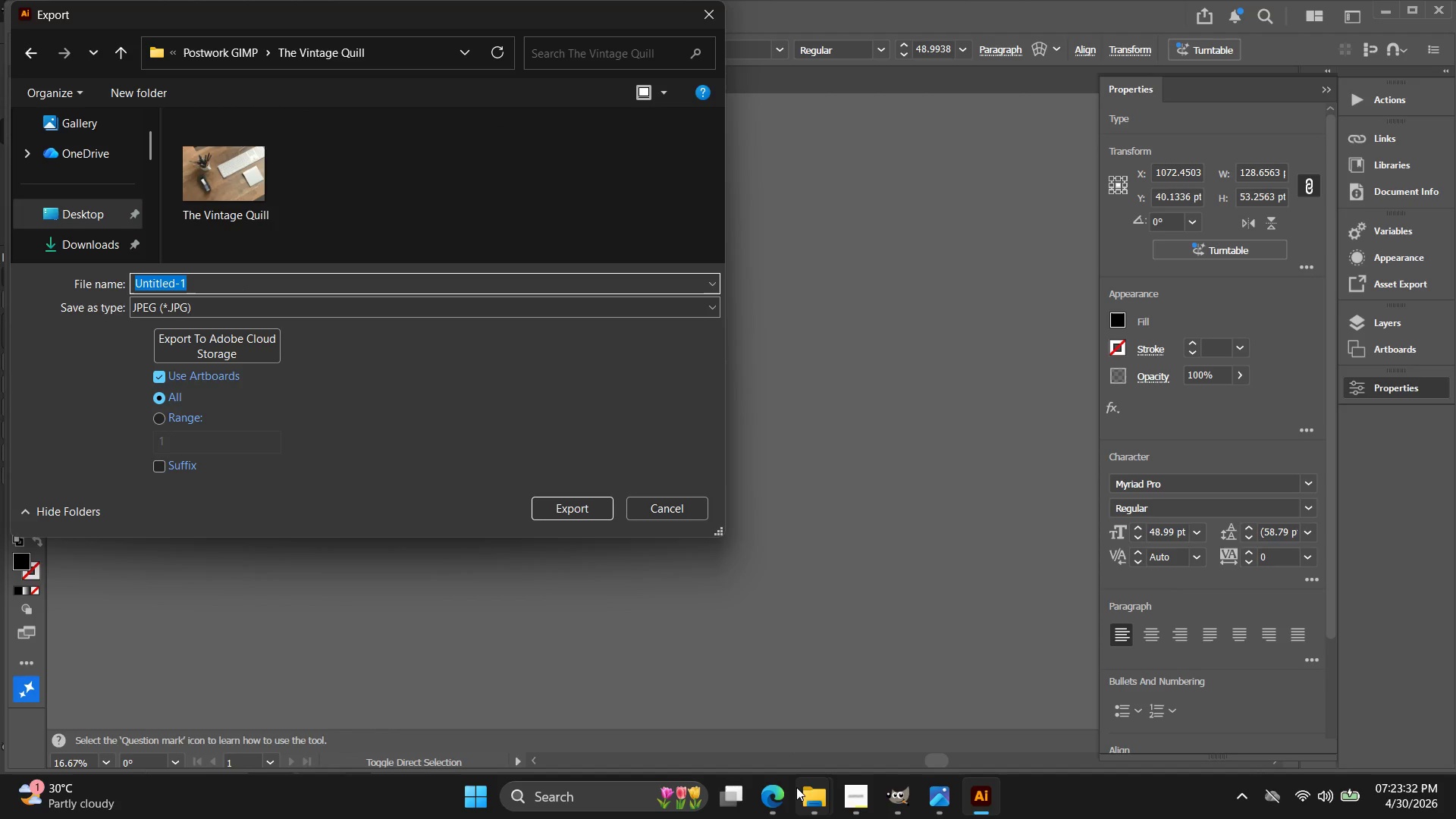 
left_click([792, 798])
 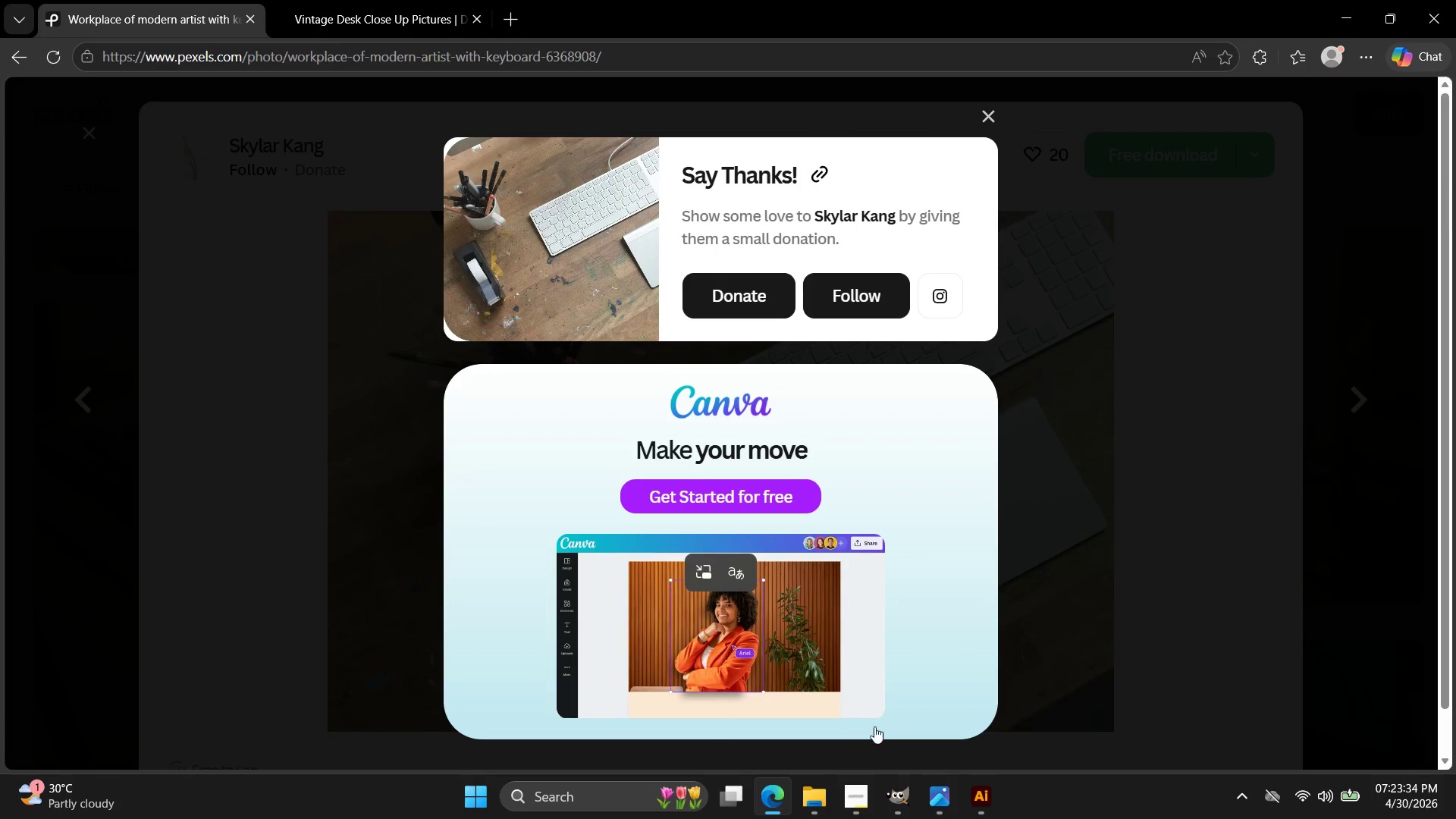 
left_click([865, 799])